 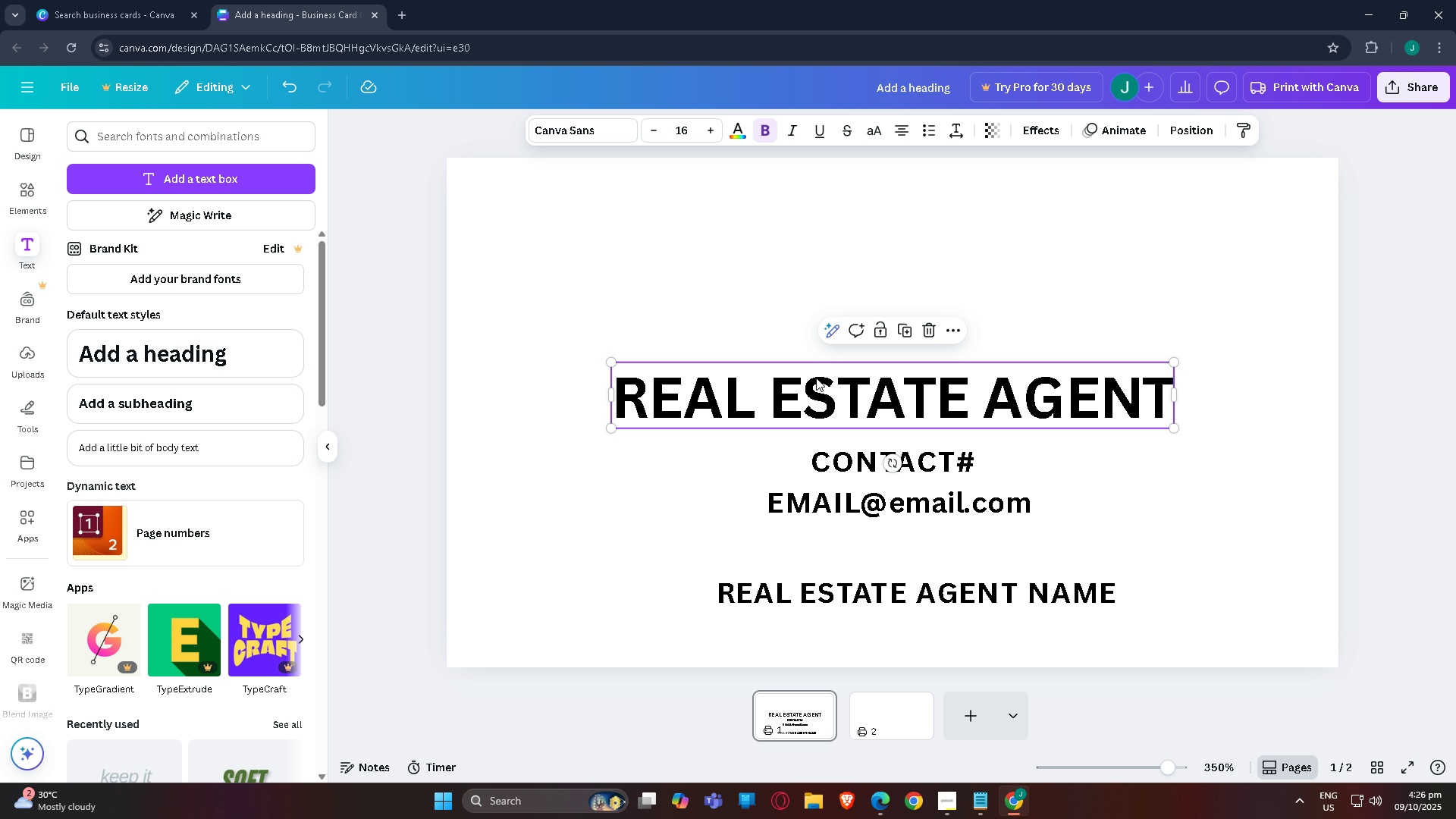 
key(Control+C)
 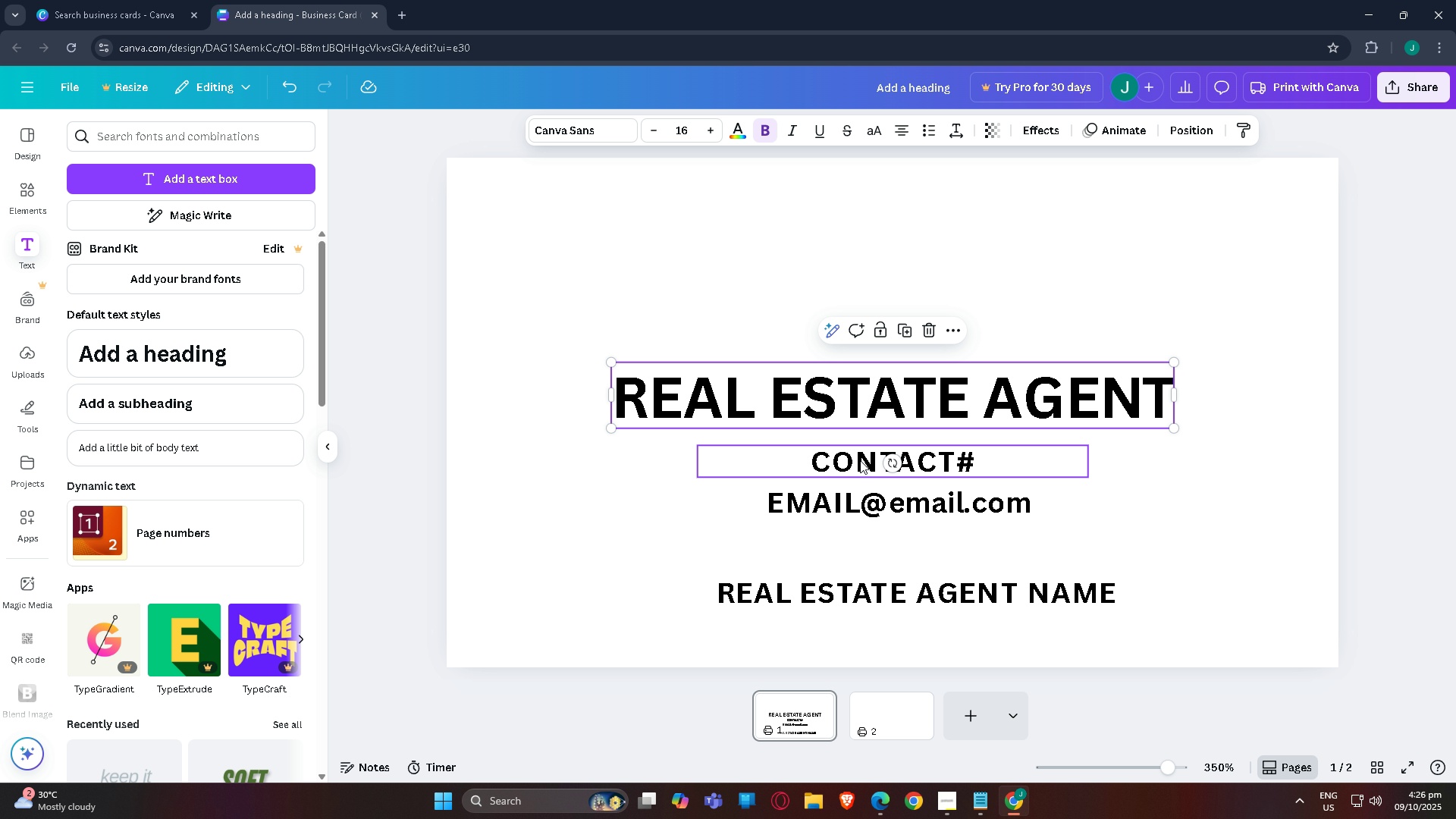 
key(Control+V)
 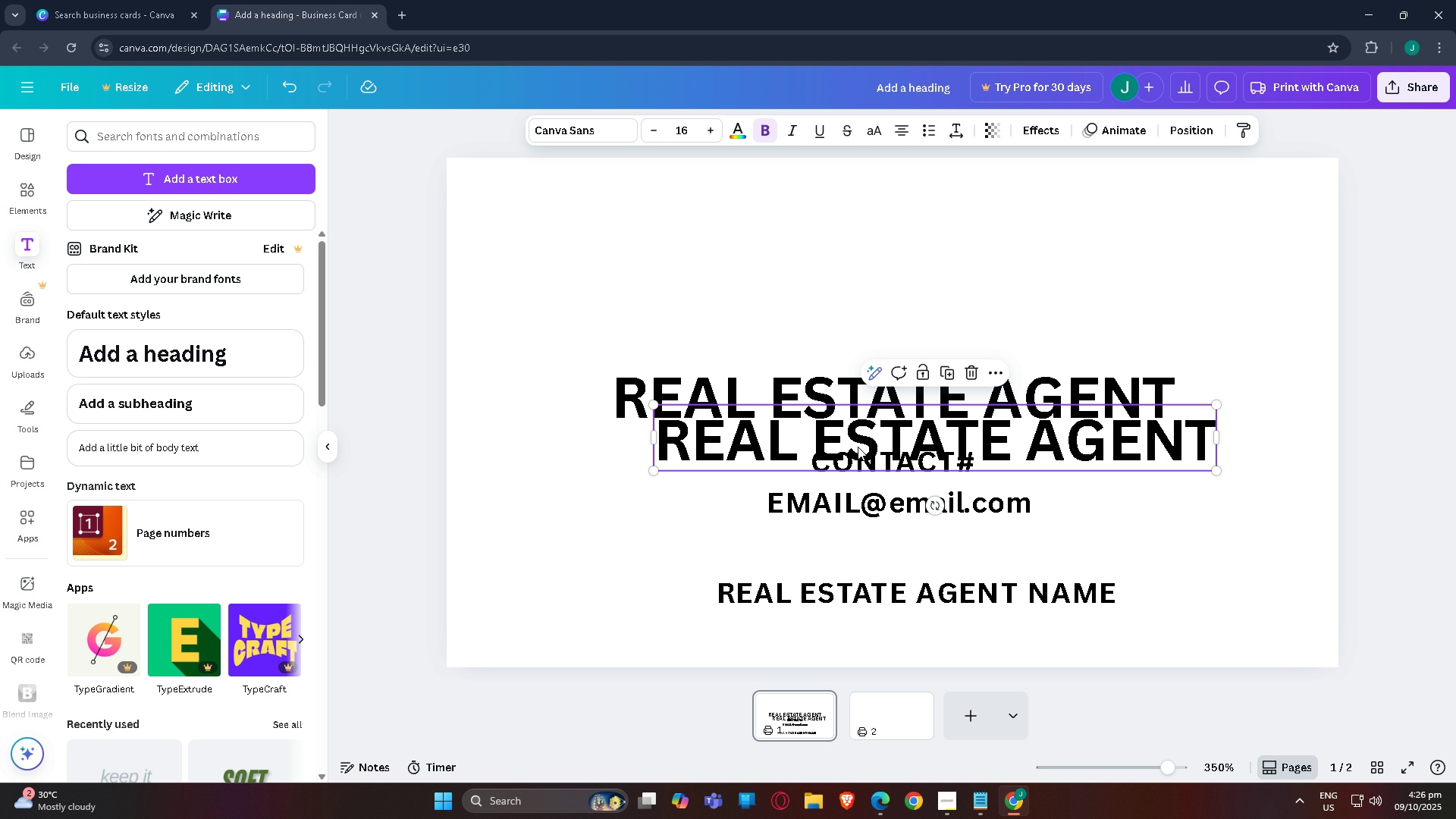 
left_click_drag(start_coordinate=[858, 445], to_coordinate=[808, 294])
 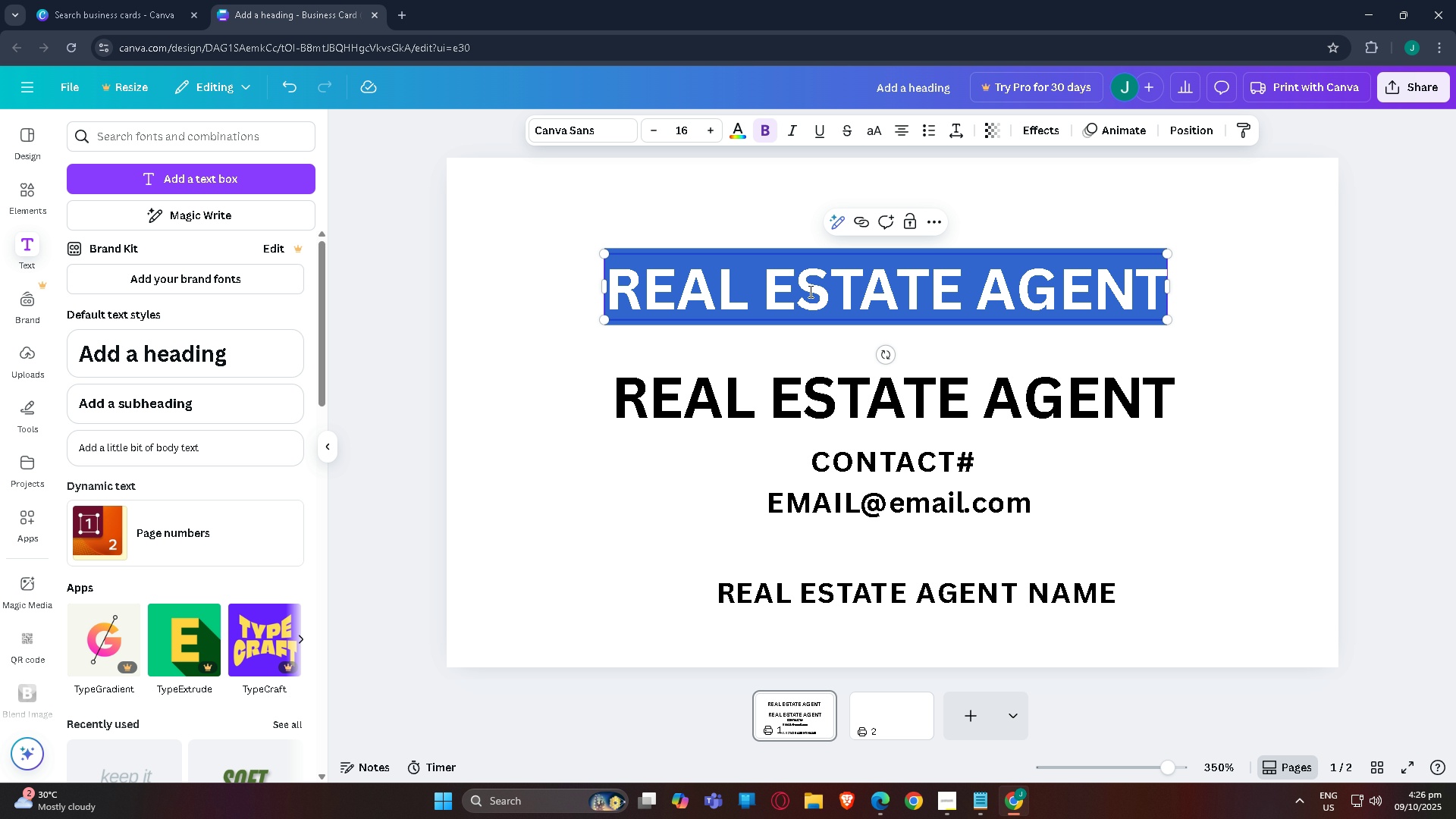 
double_click([809, 291])
 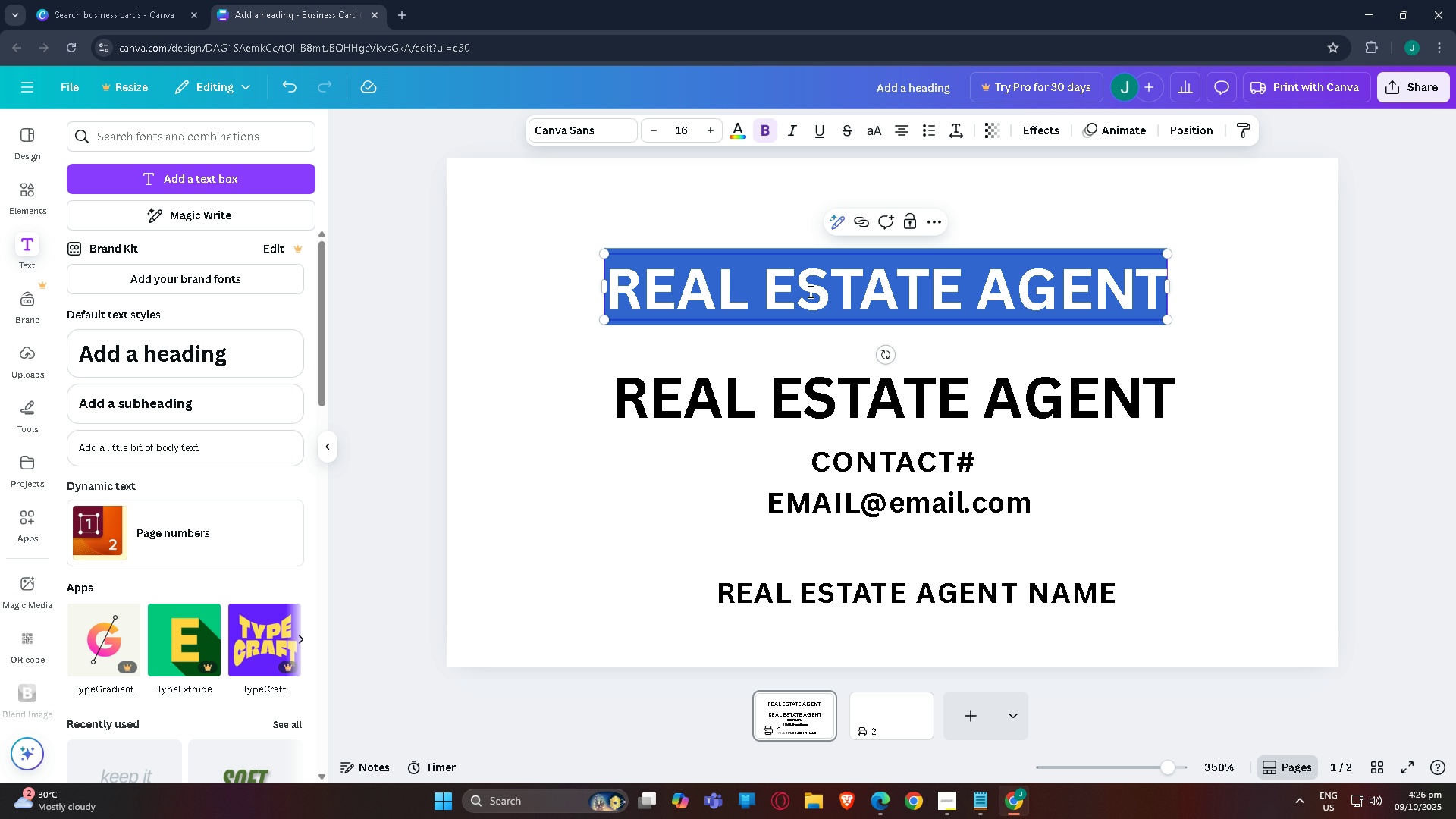 
type(Com)
key(Backspace)
key(Backspace)
type(OMPANY LOGO)
 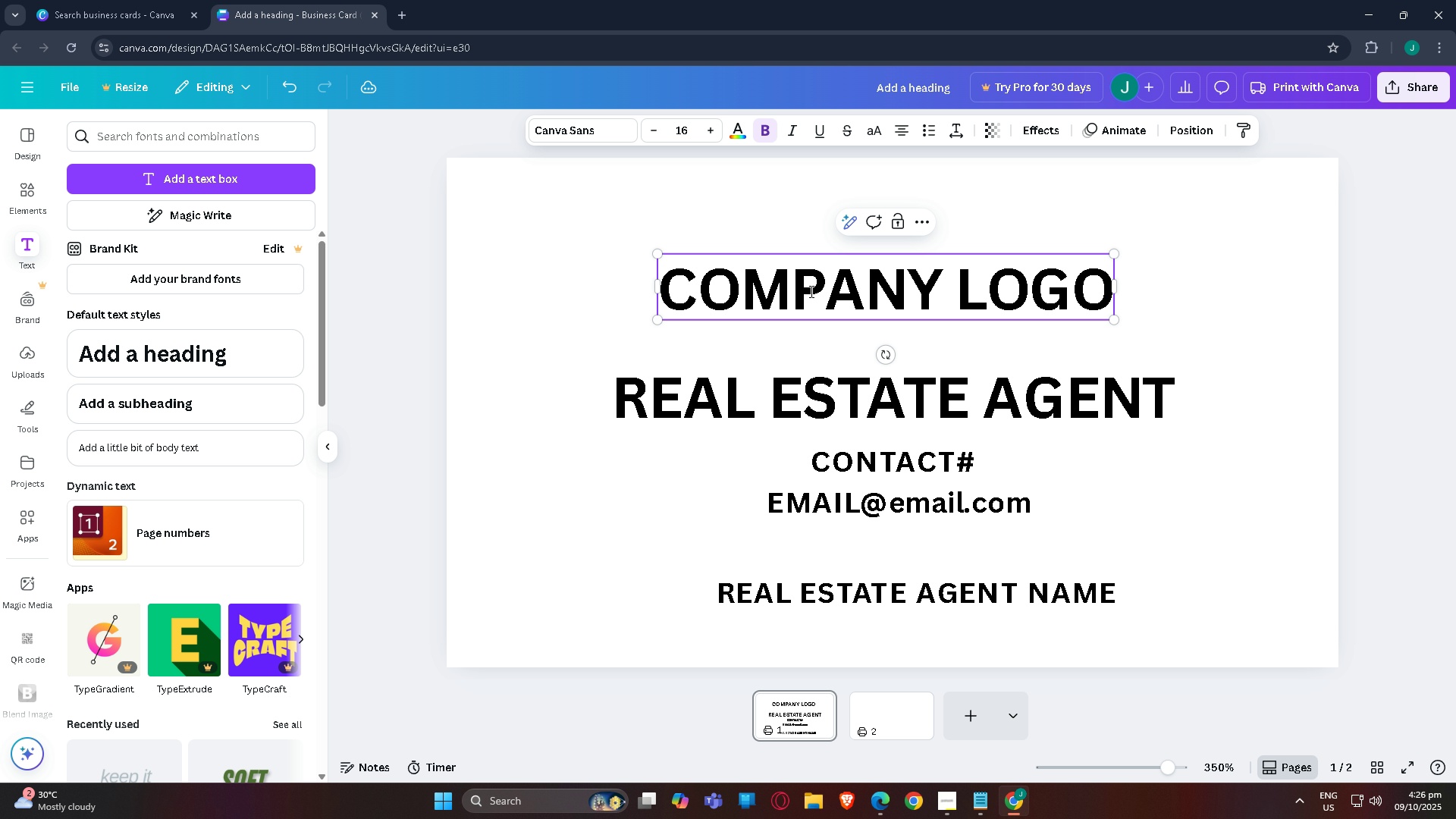 
 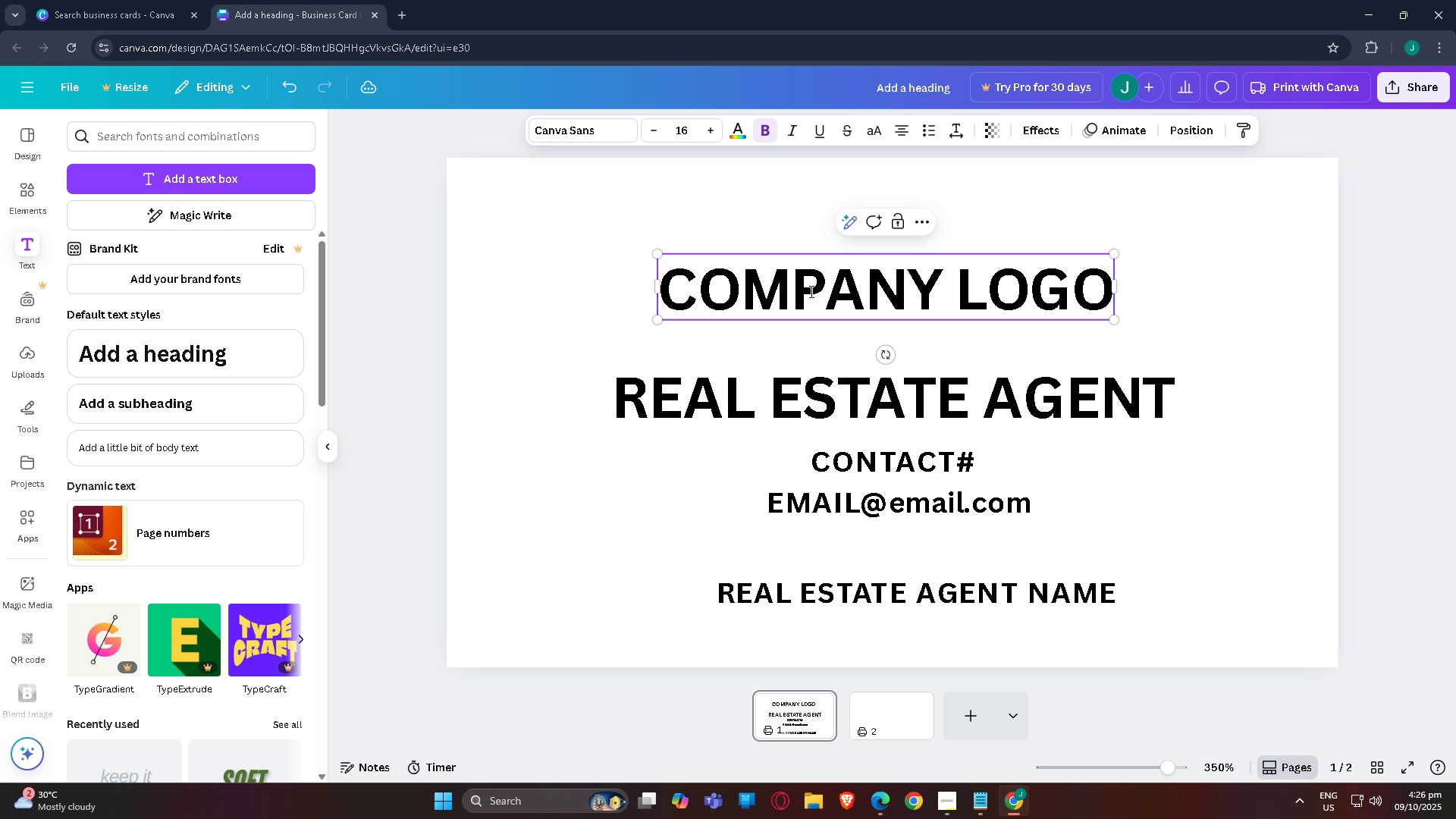 
key(Alt+AltLeft)
 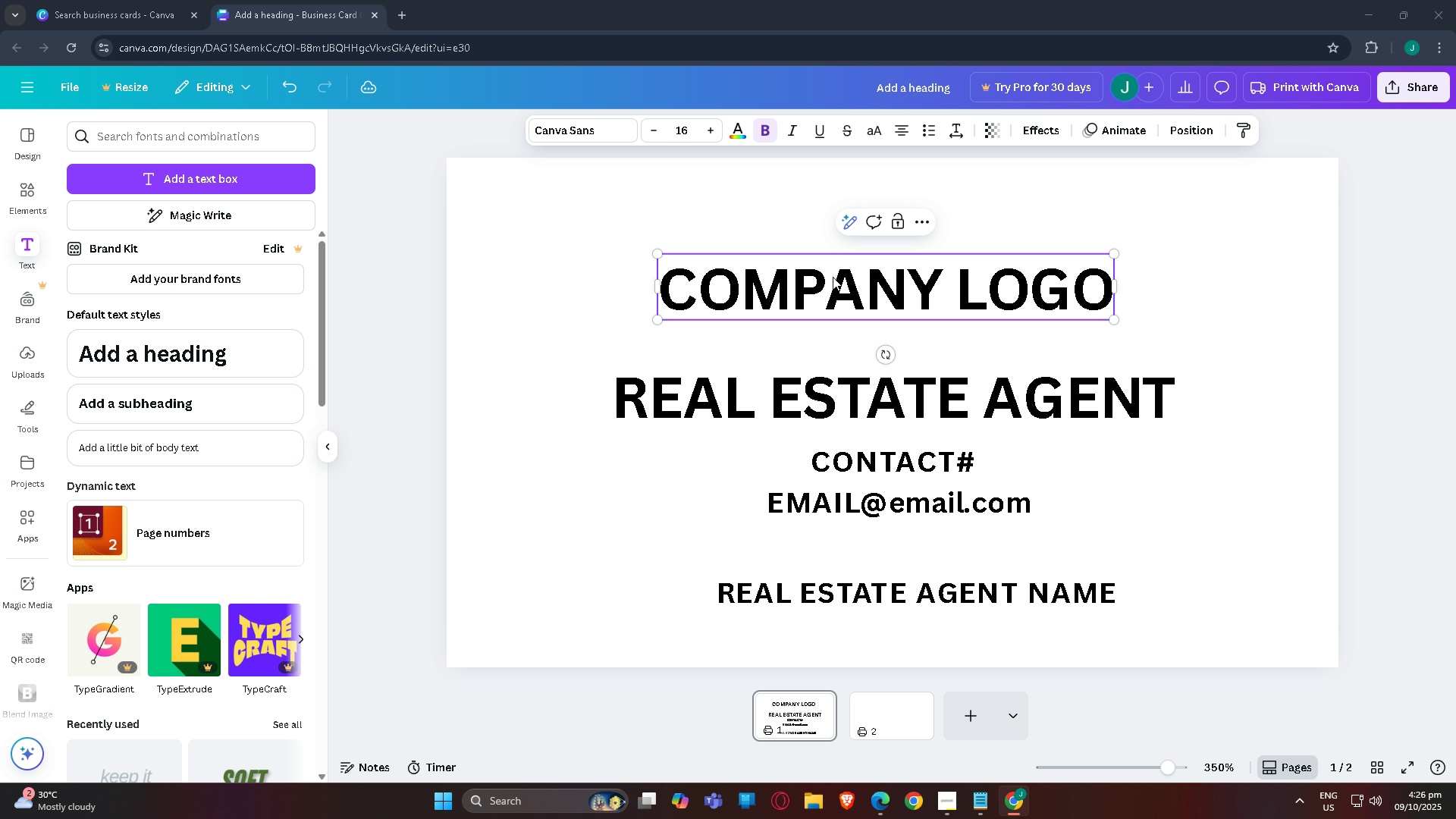 
key(Alt+Tab)